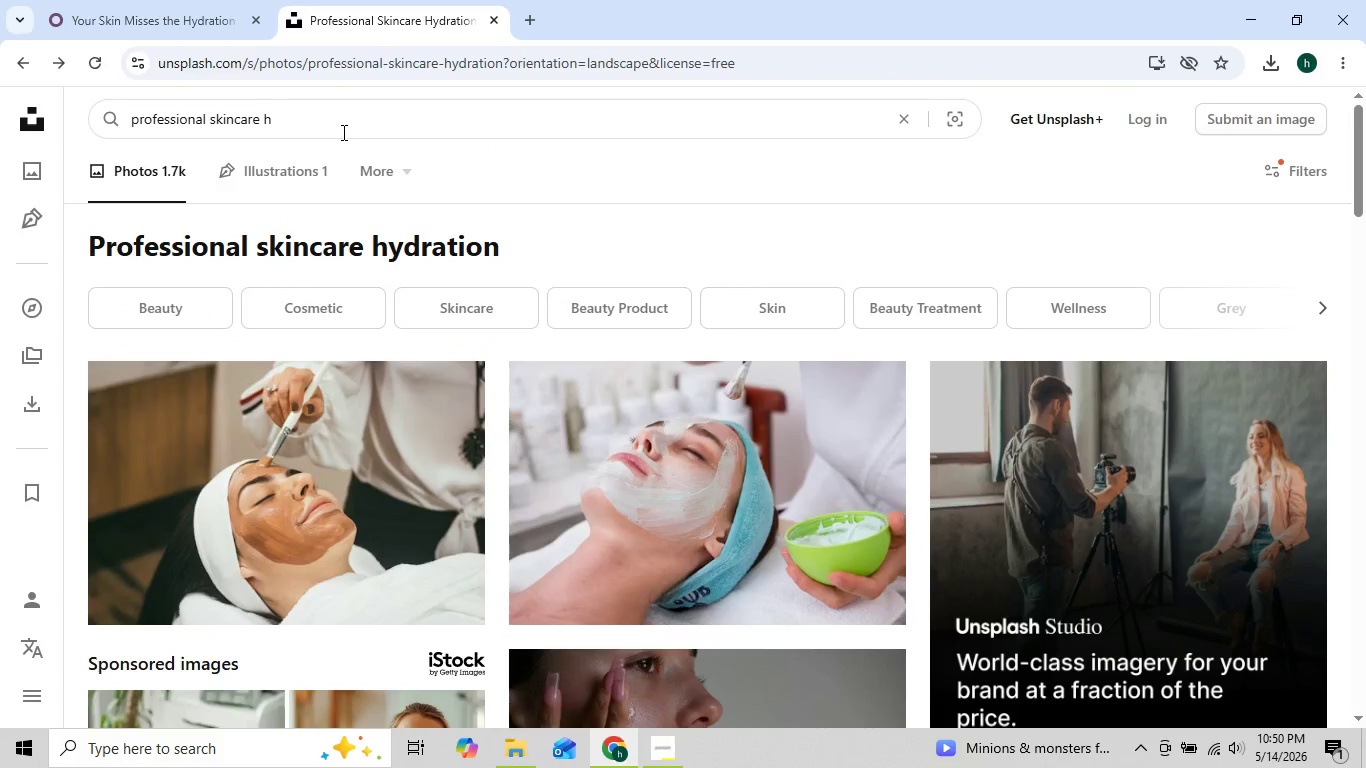 
key(Backspace)
key(Backspace)
key(Backspace)
type( spa)
 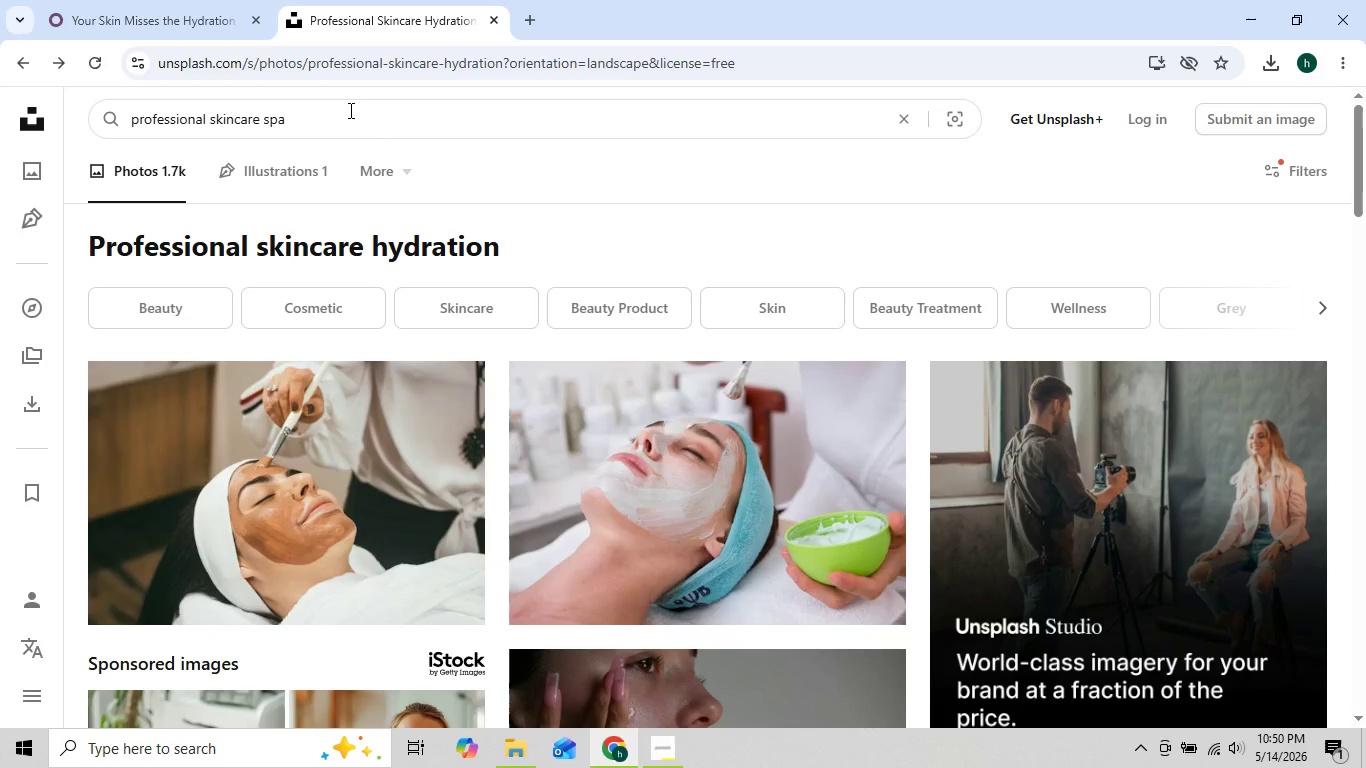 
key(Enter)
 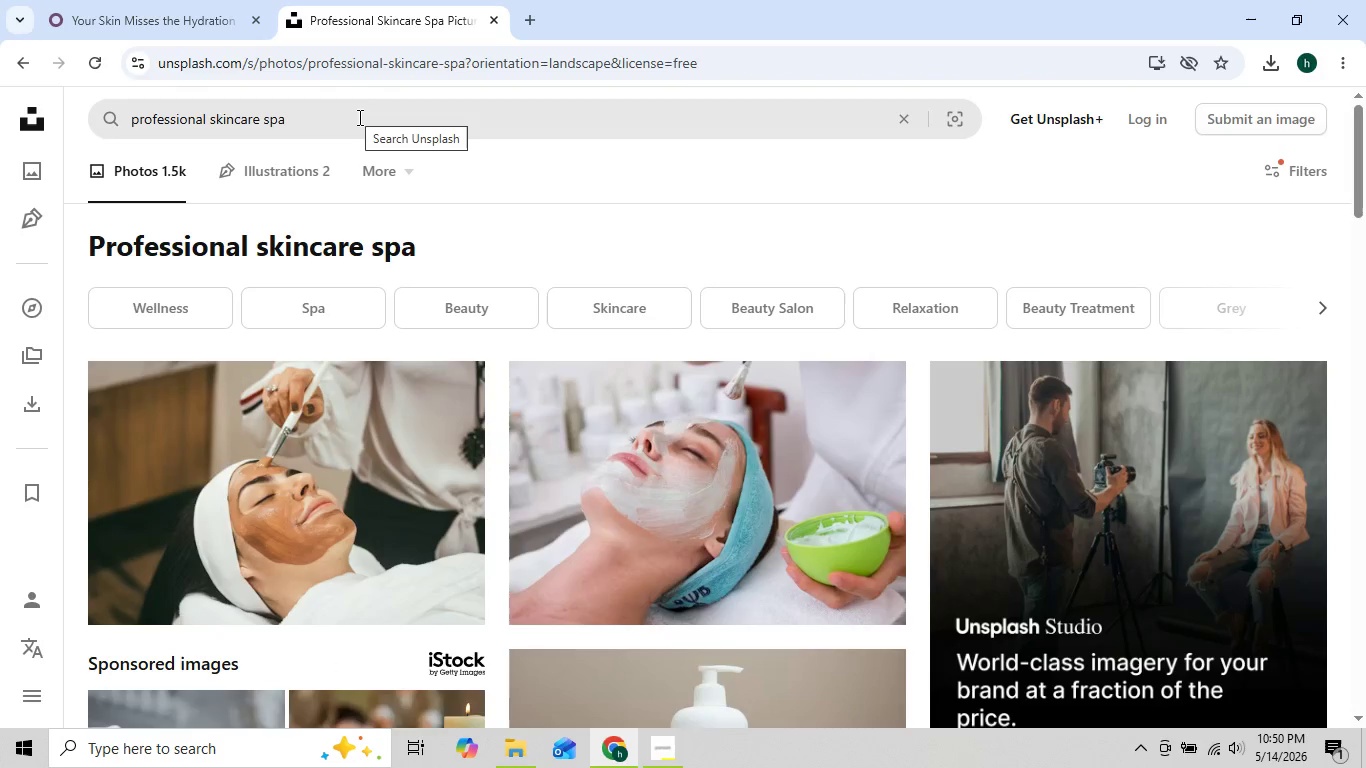 
mouse_move([575, 410])
 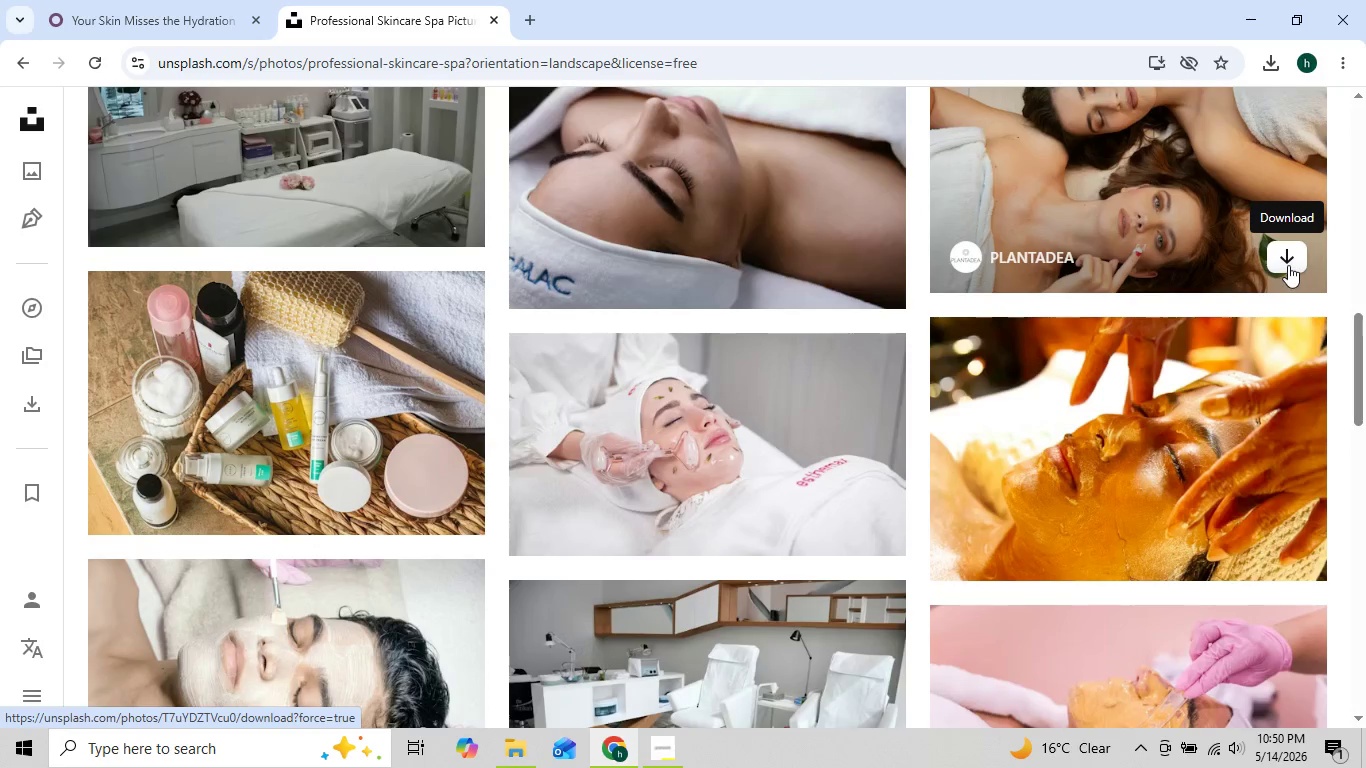 
left_click([1289, 258])
 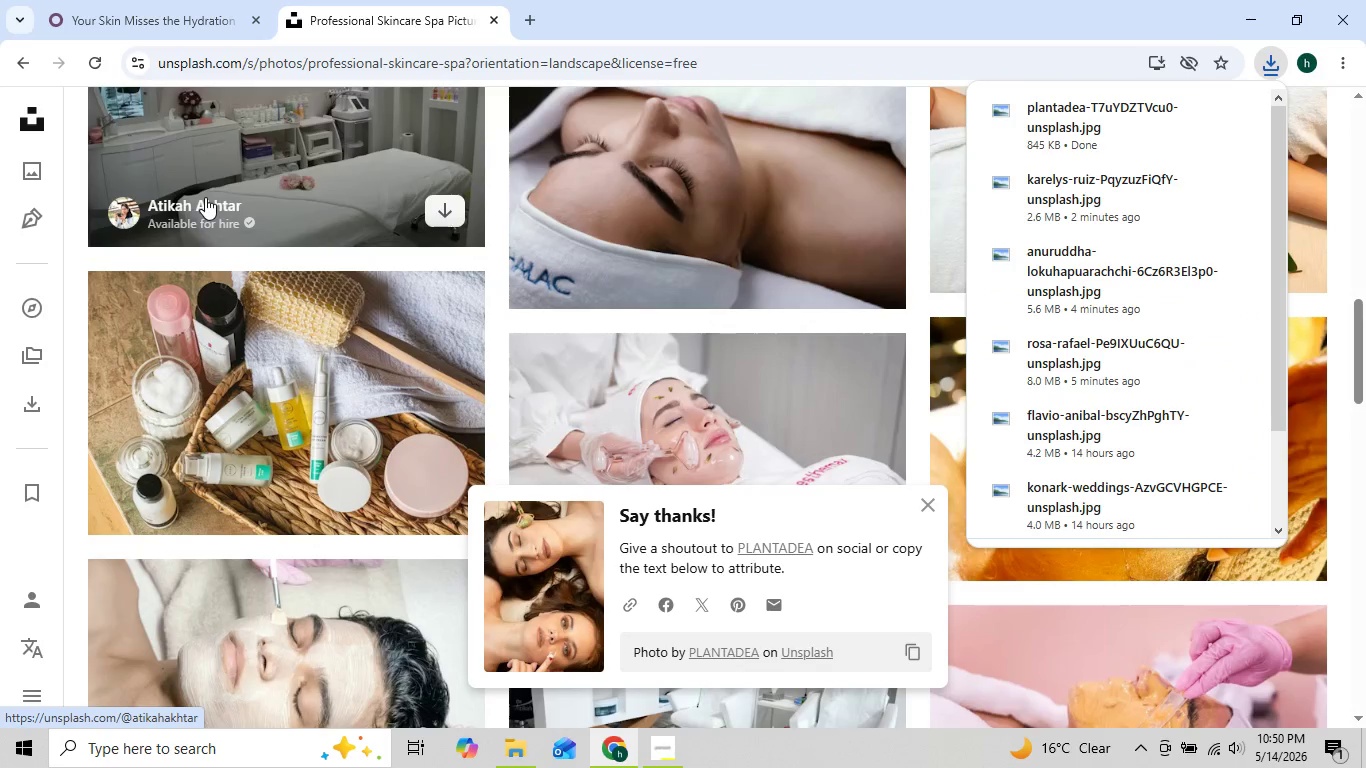 
left_click([164, 1])
 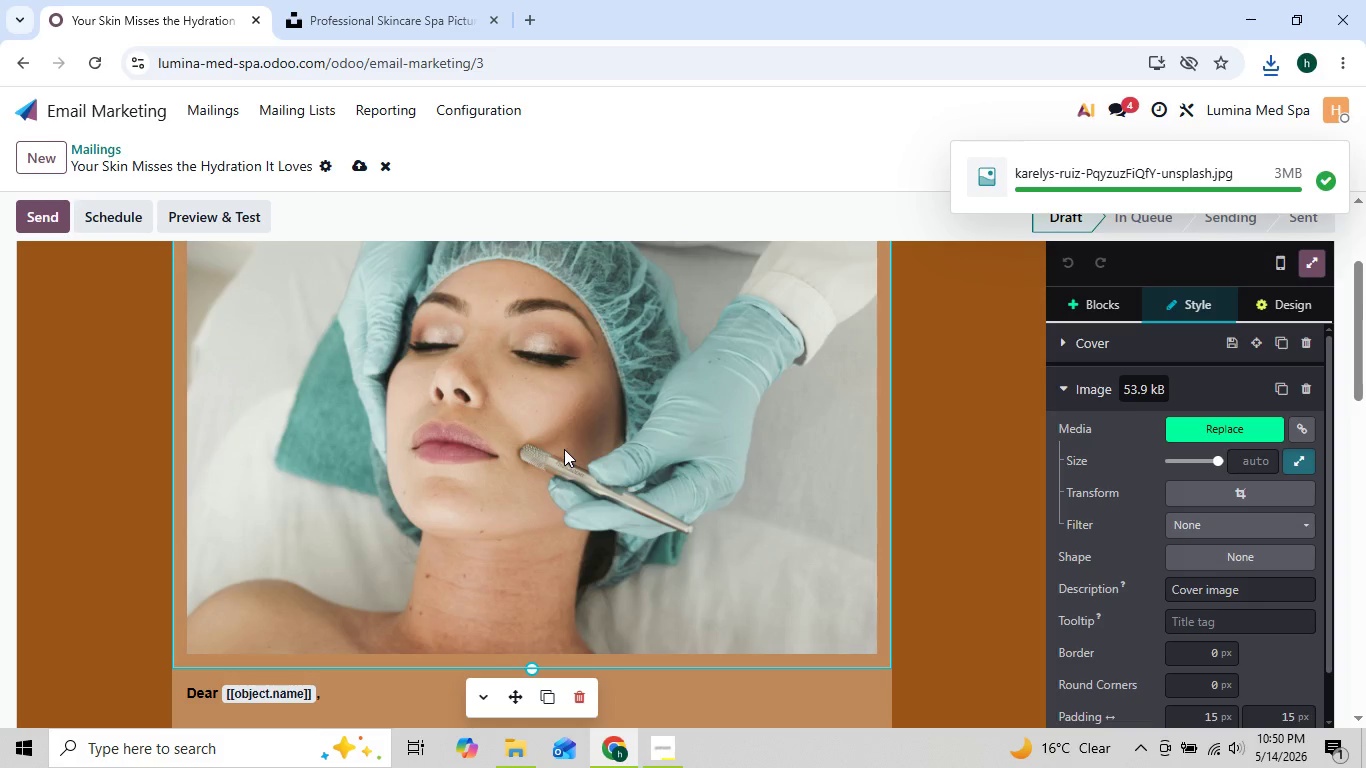 
wait(8.8)
 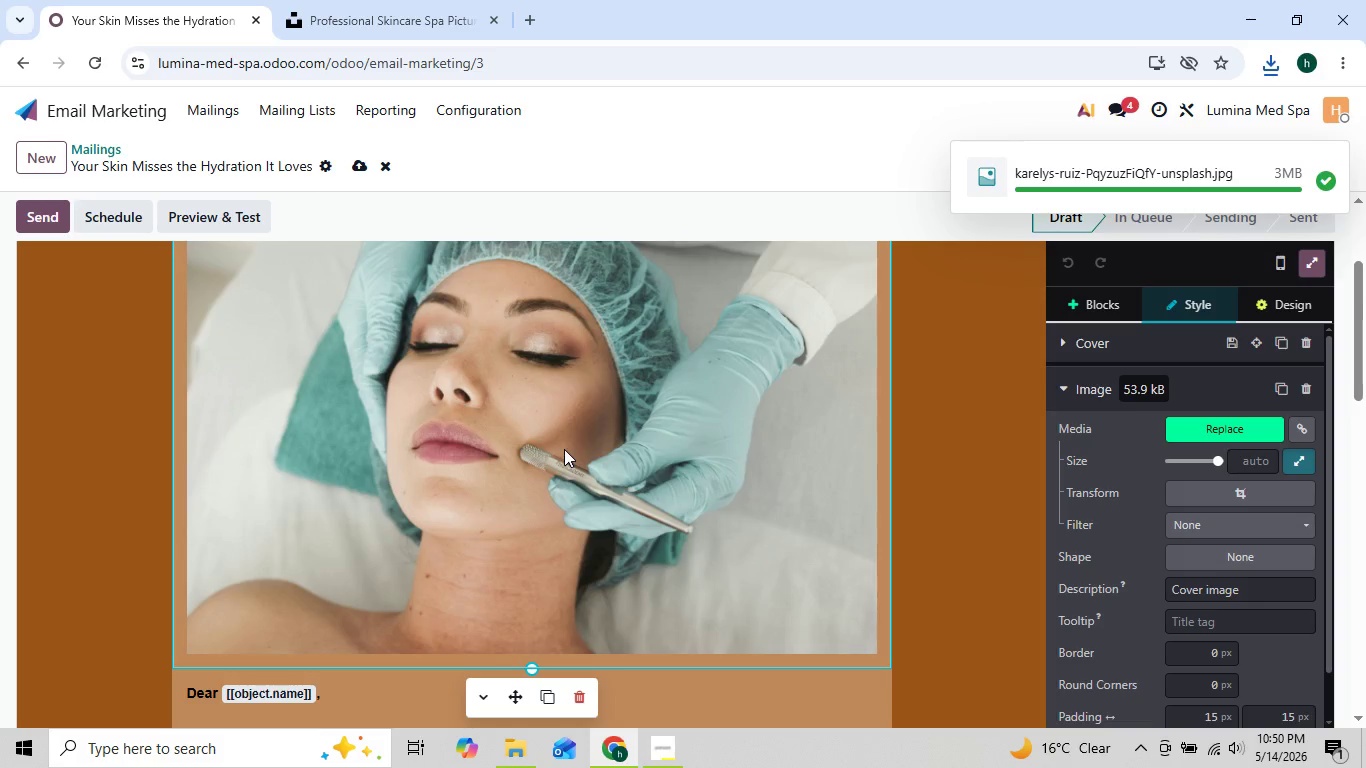 
left_click([1231, 489])
 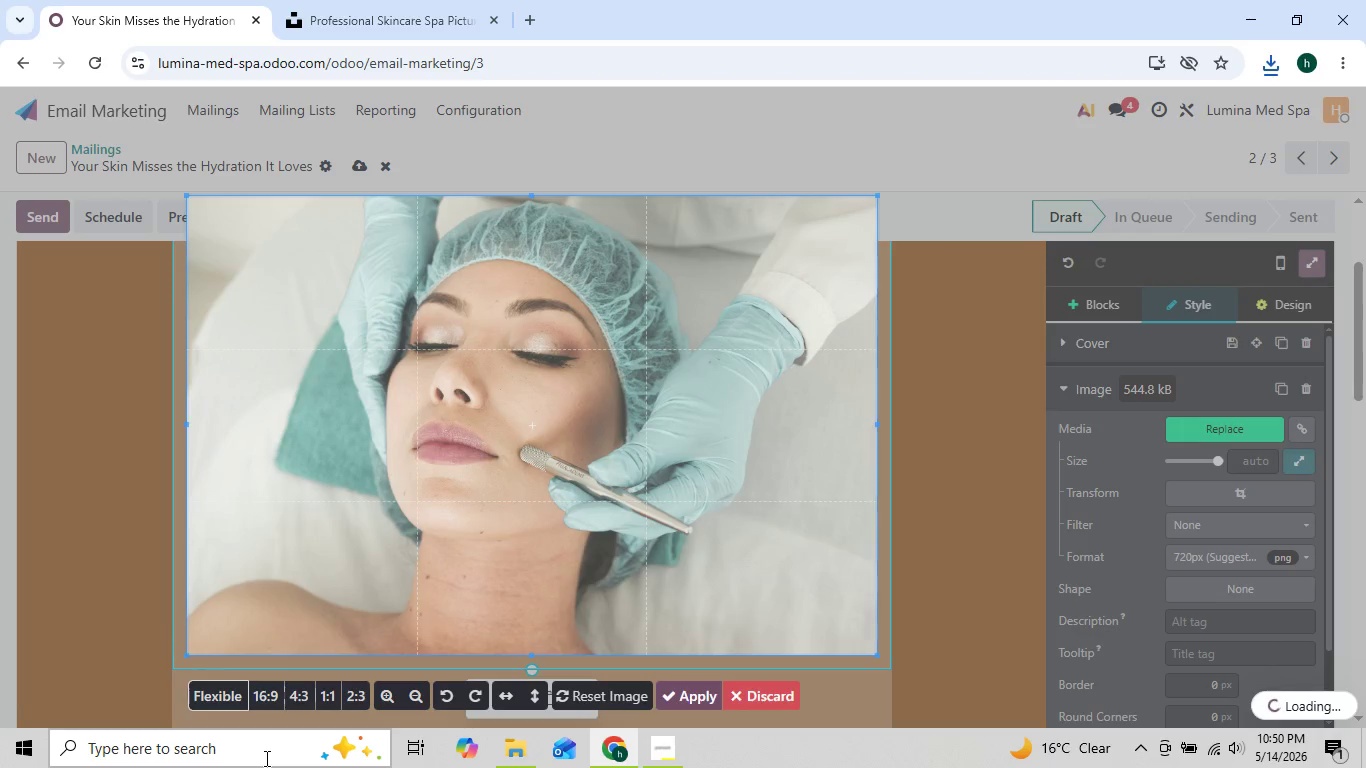 
left_click([256, 693])
 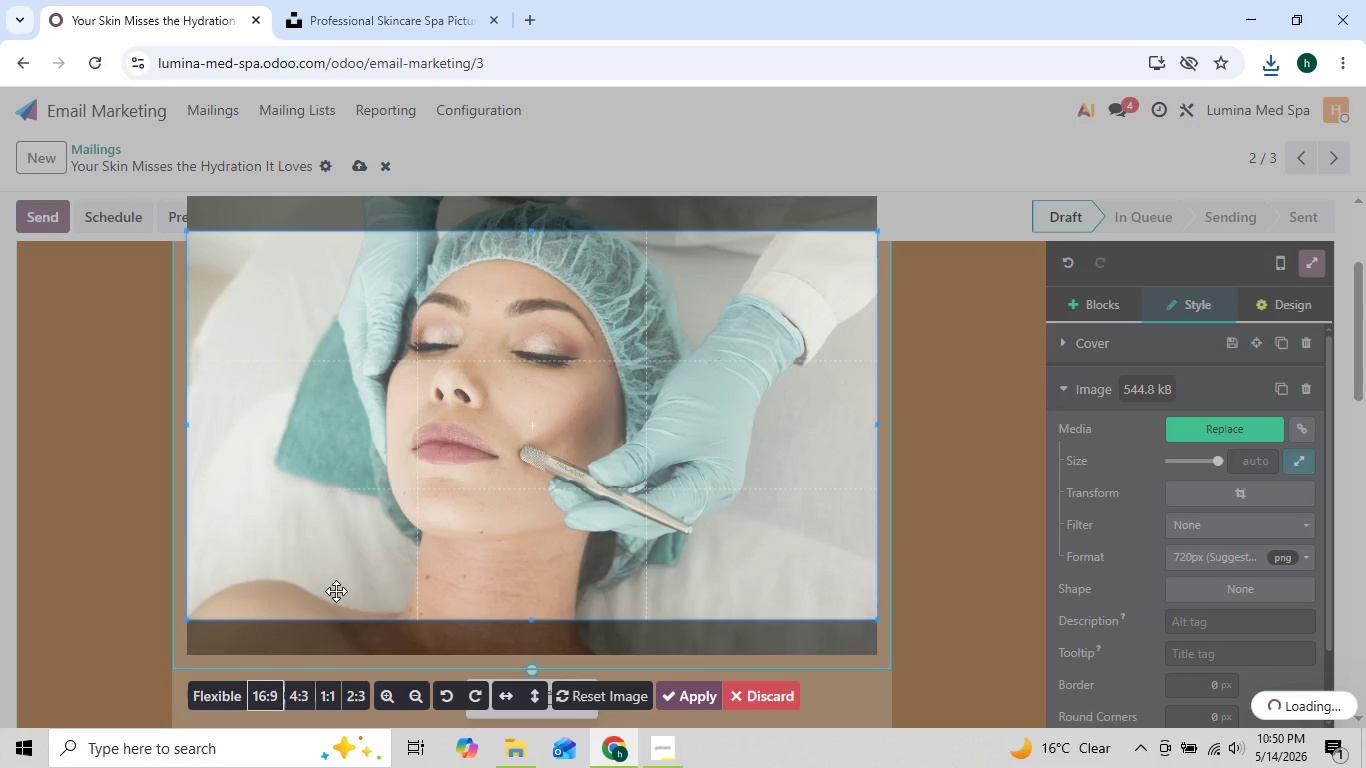 
left_click_drag(start_coordinate=[361, 558], to_coordinate=[368, 538])
 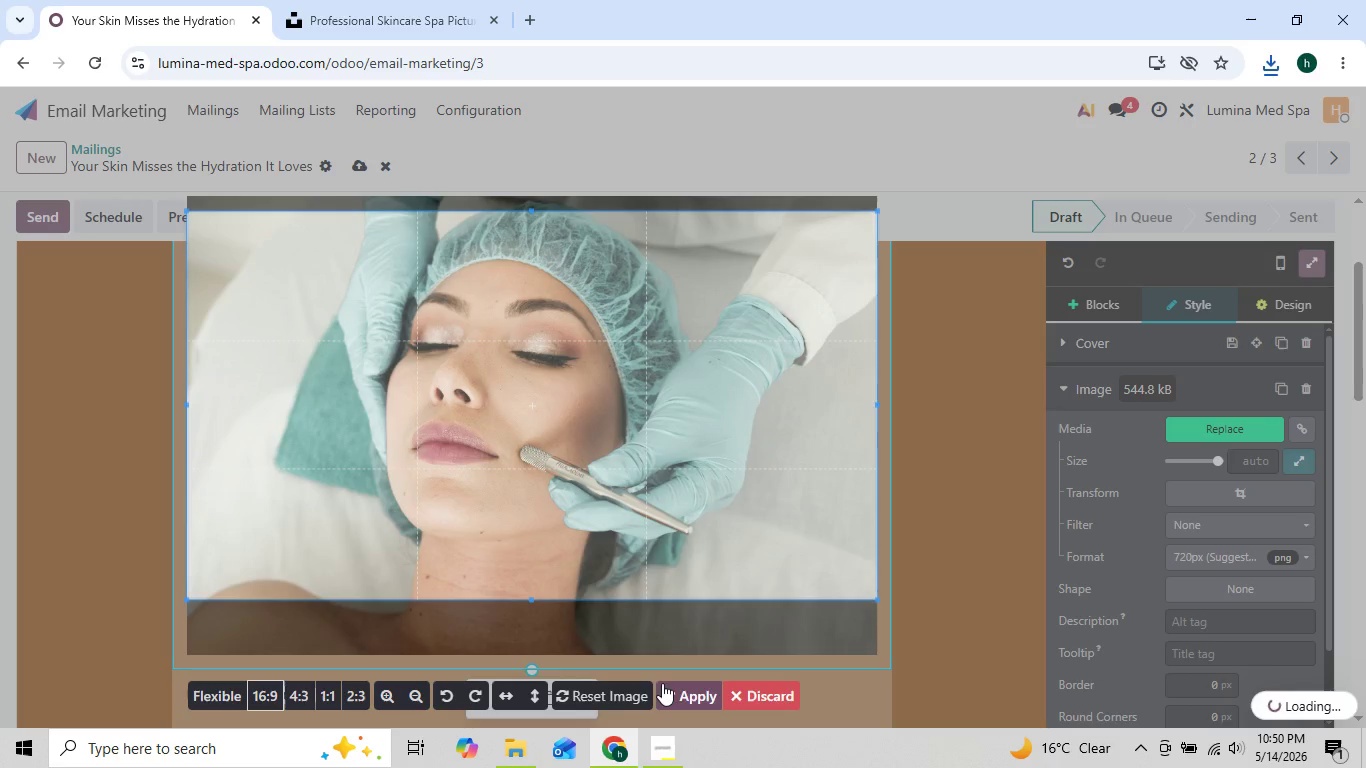 
left_click([665, 688])
 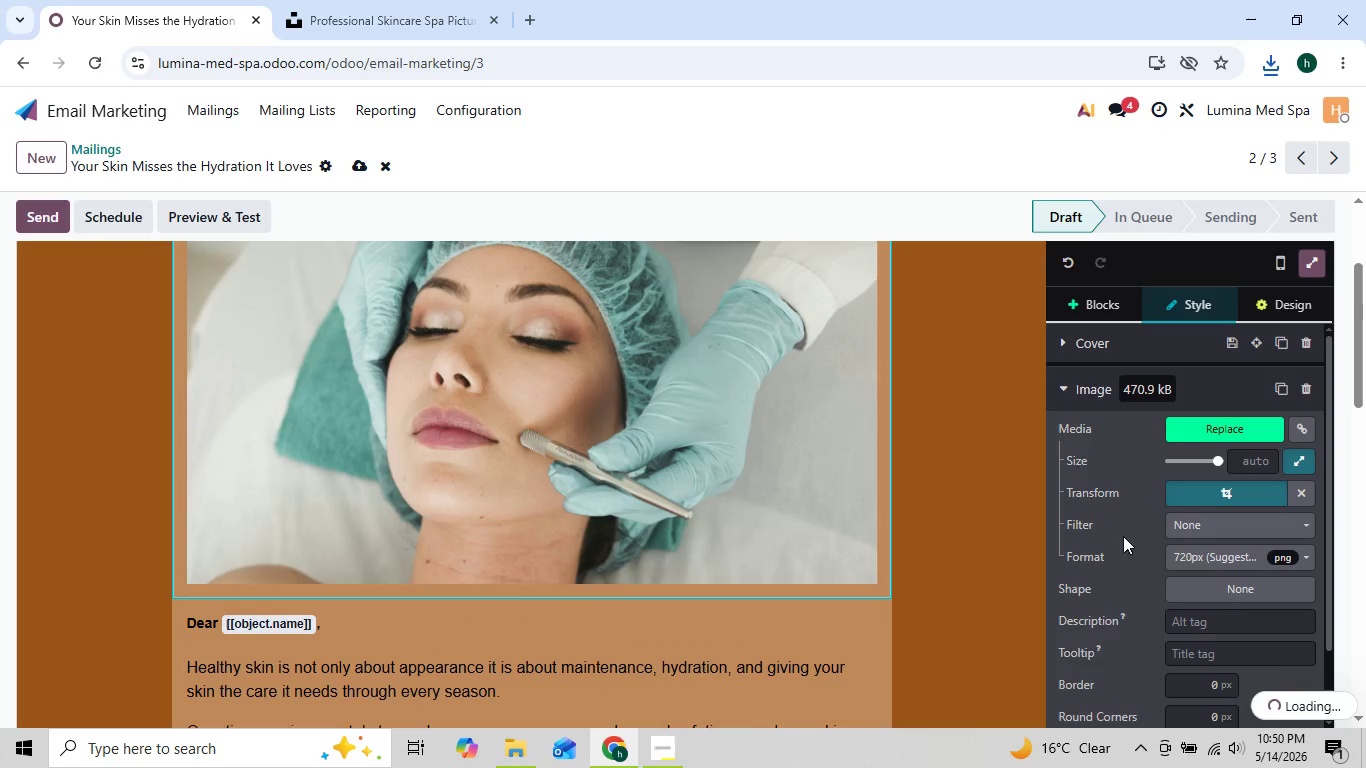 
left_click([1200, 707])
 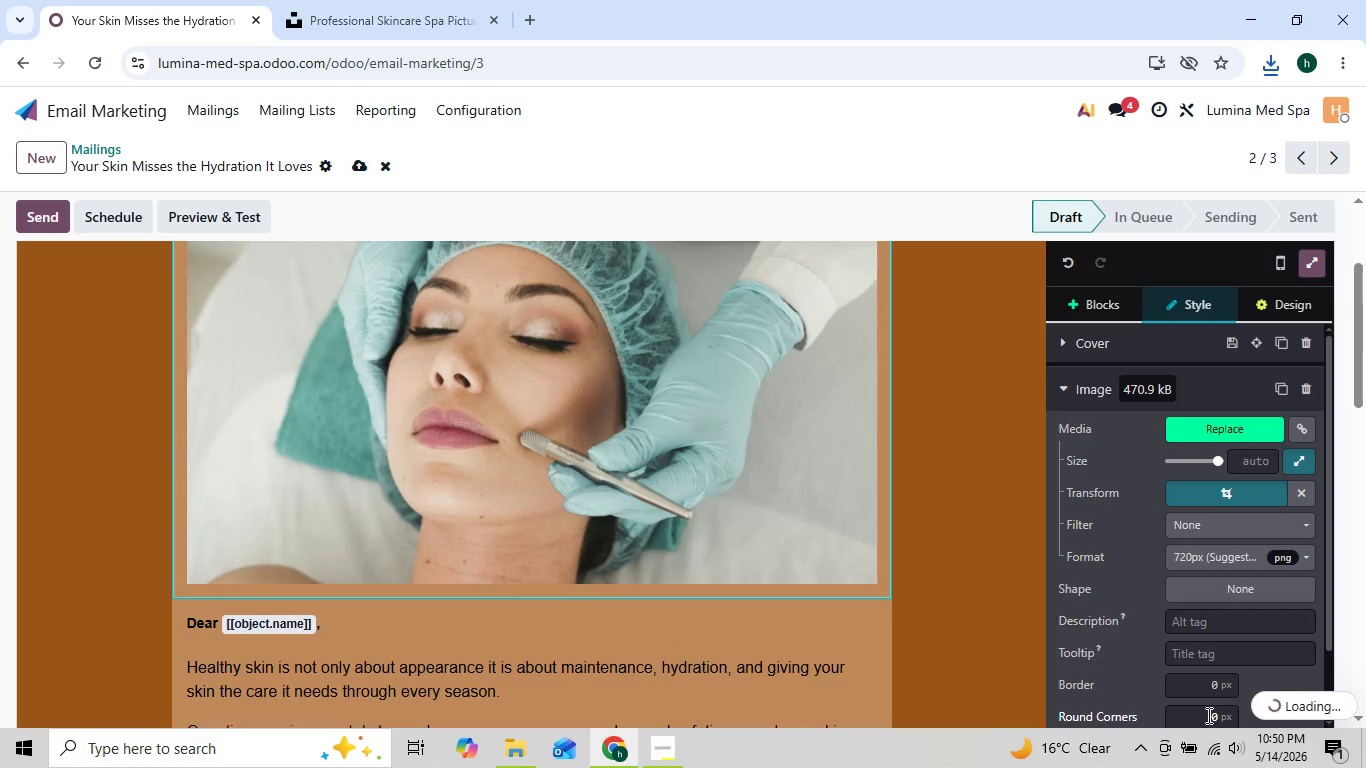 
left_click([1207, 715])
 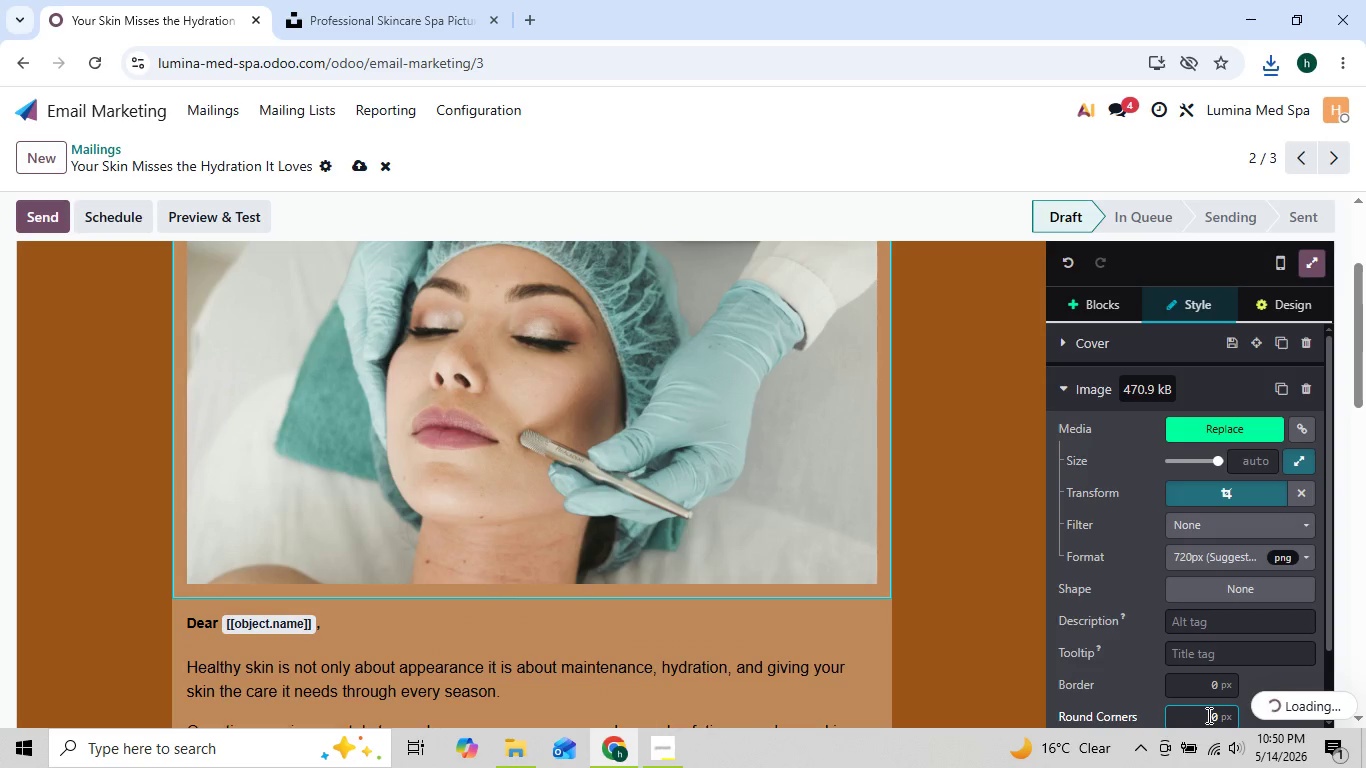 
key(5)
 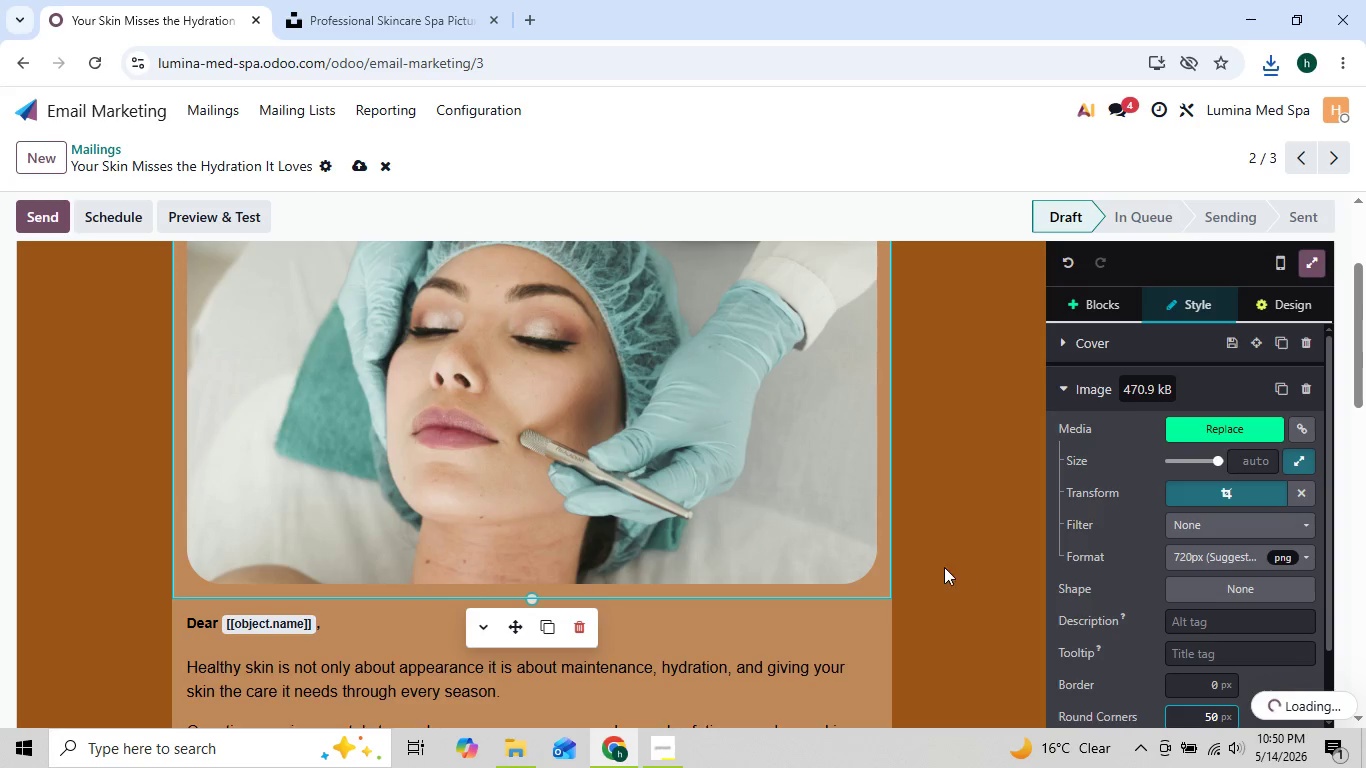 
left_click([943, 564])
 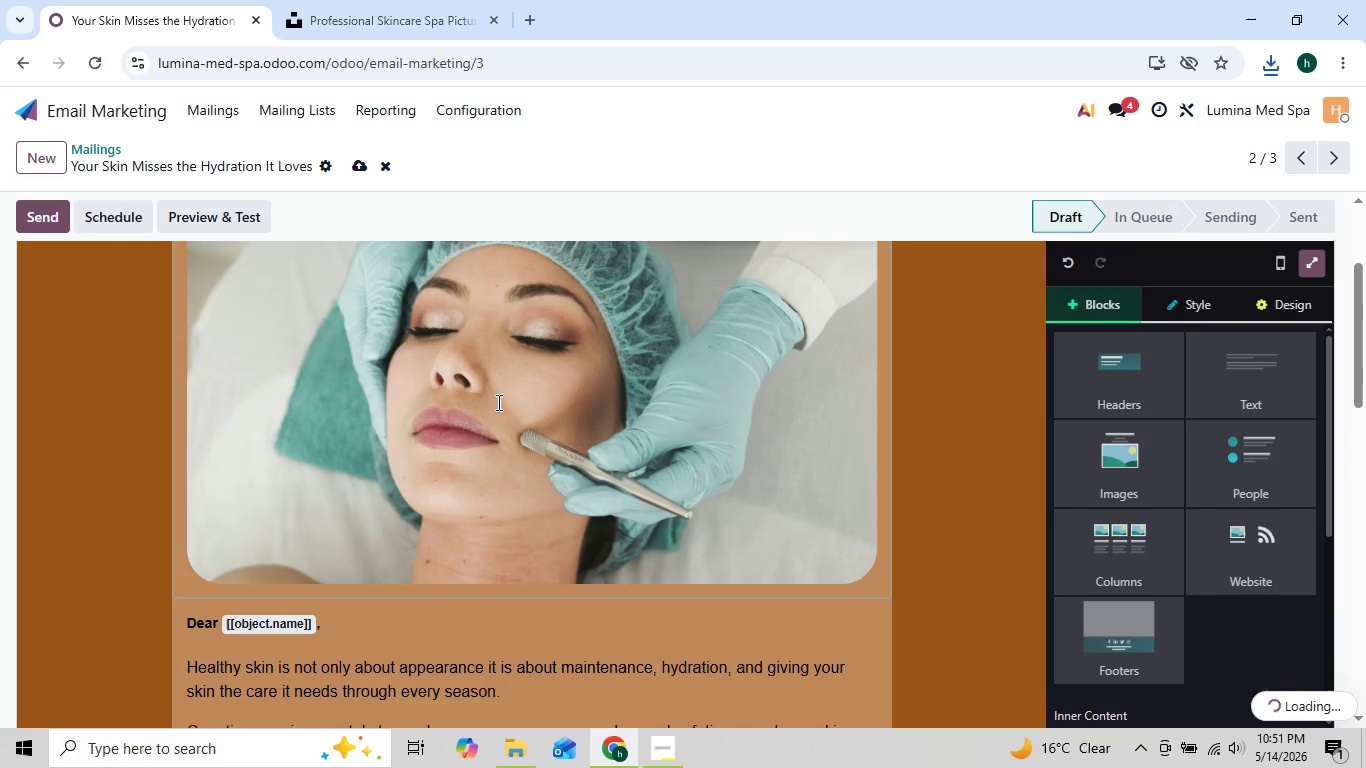 
wait(7.94)
 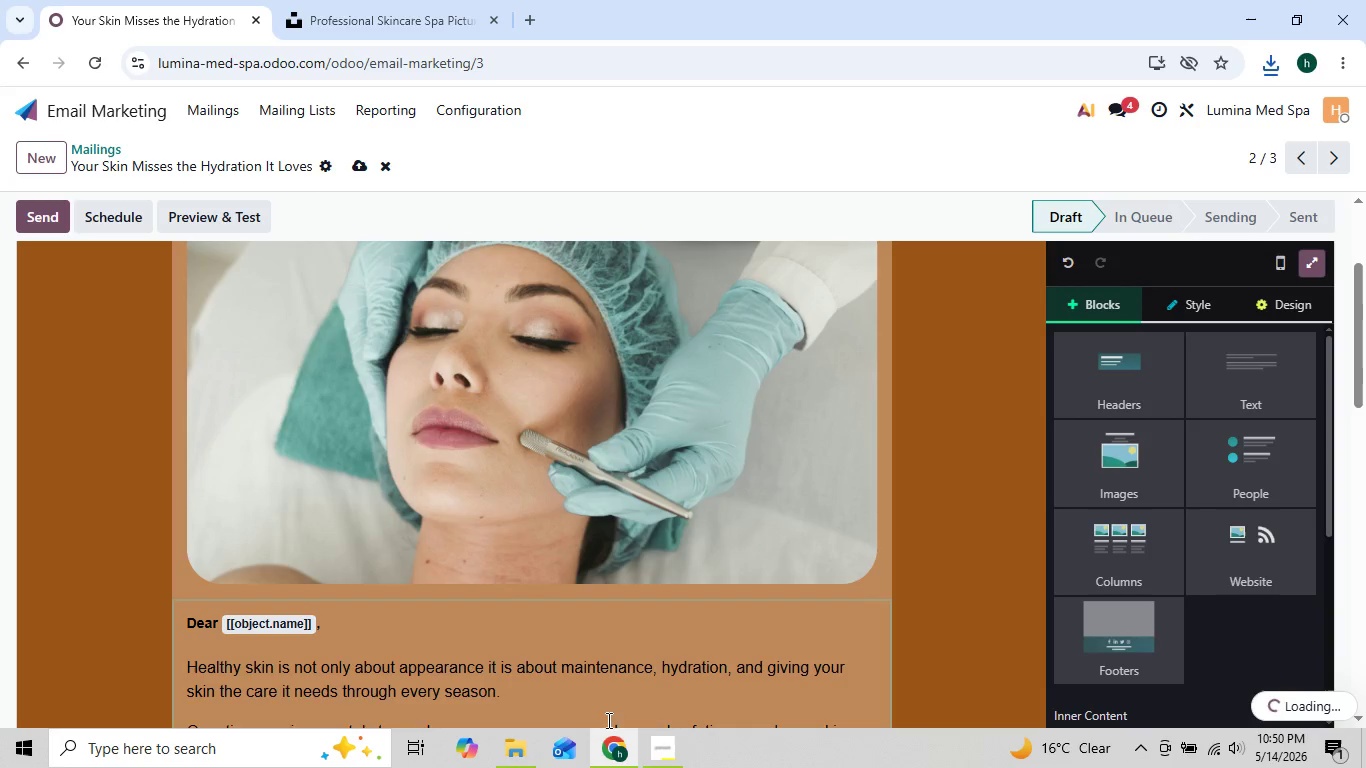 
left_click([218, 117])
 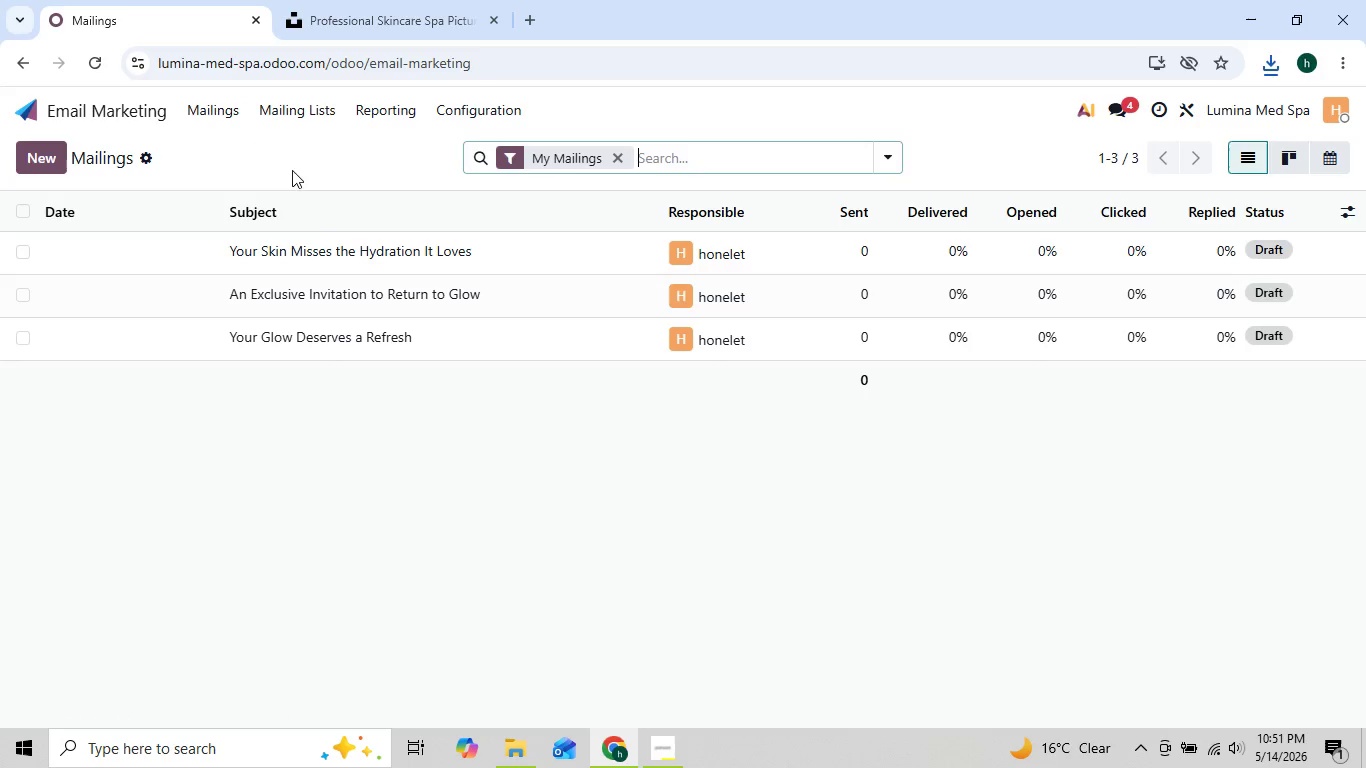 
left_click([334, 337])
 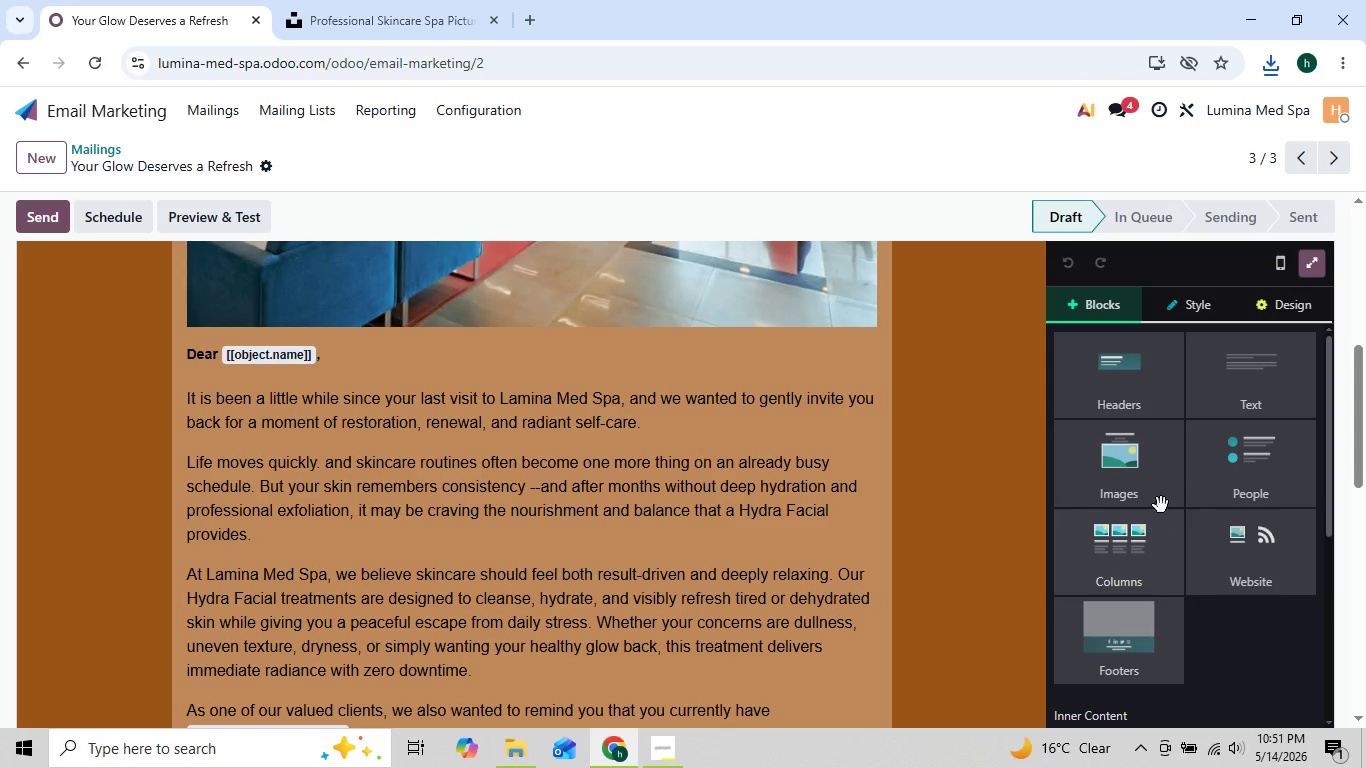 
wait(7.12)
 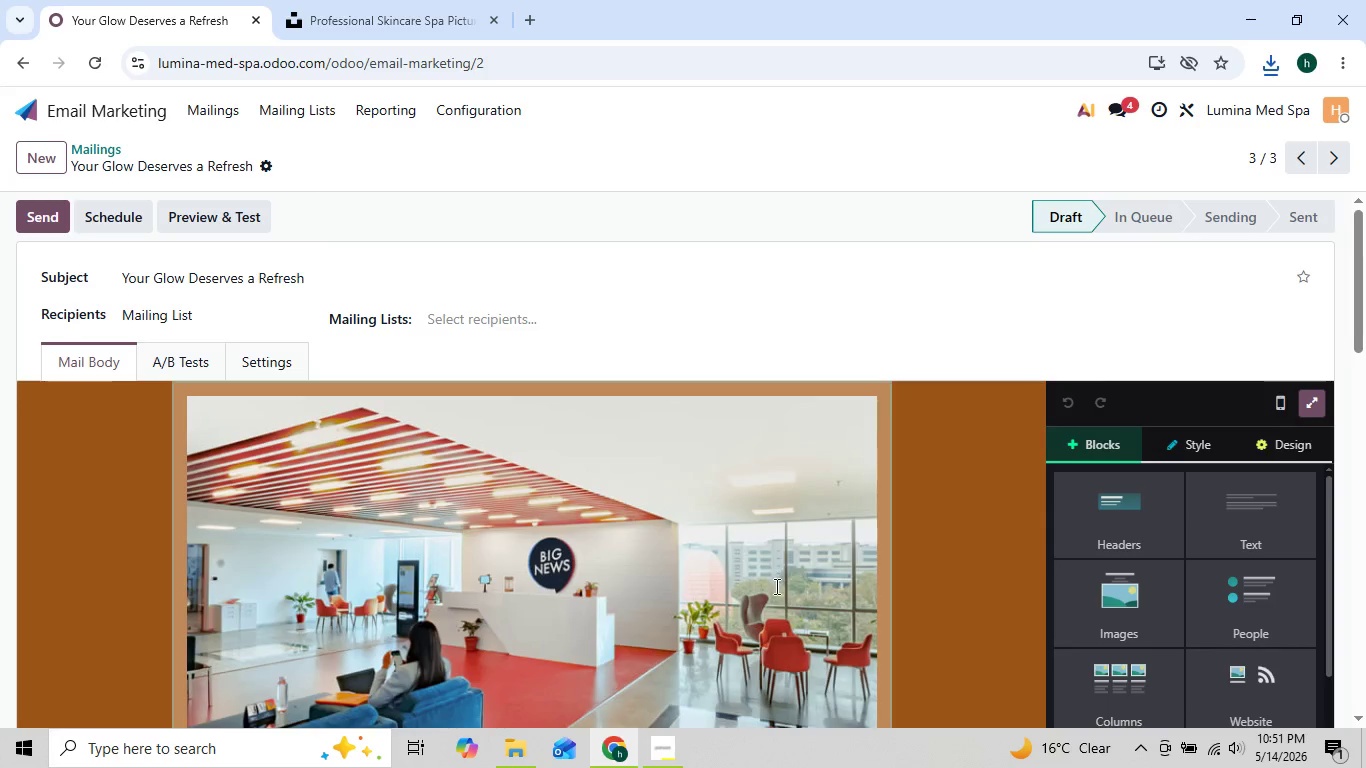 
double_click([675, 373])
 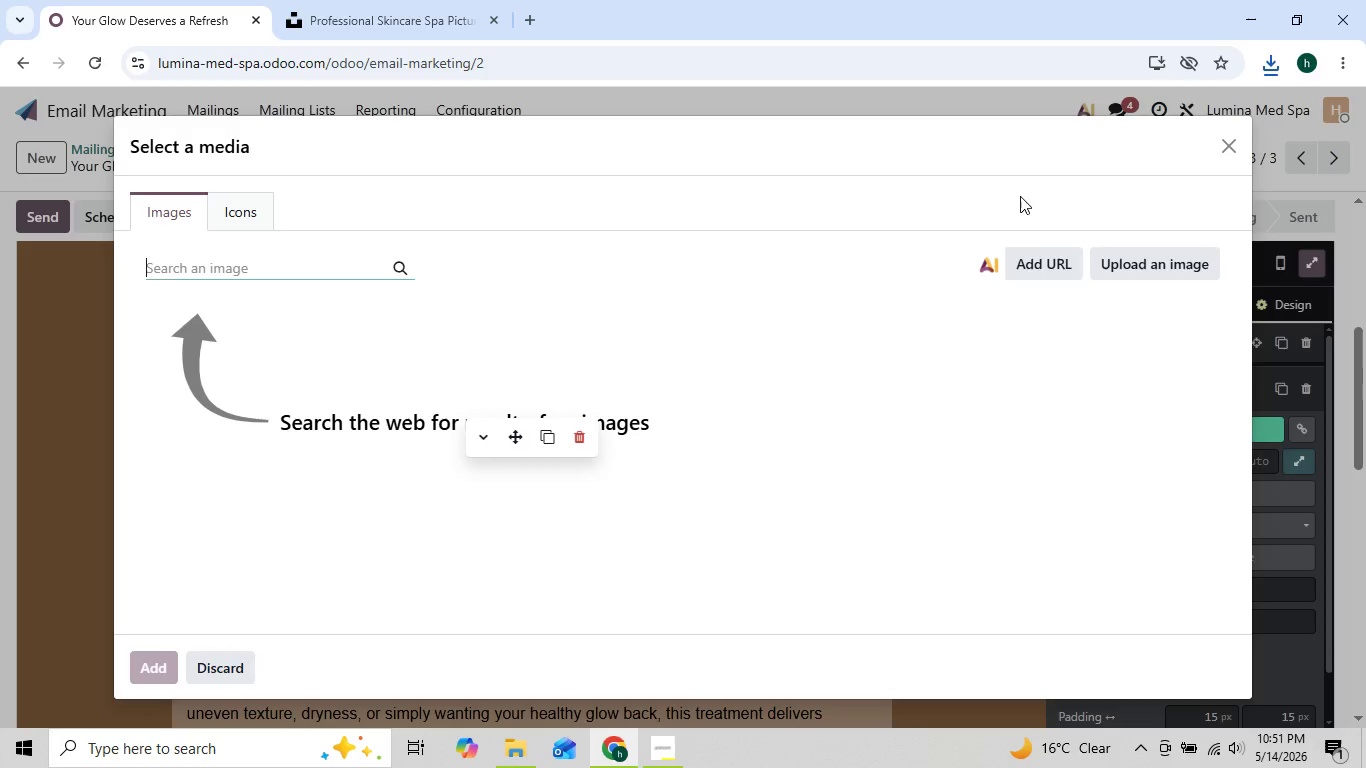 
left_click([1125, 265])
 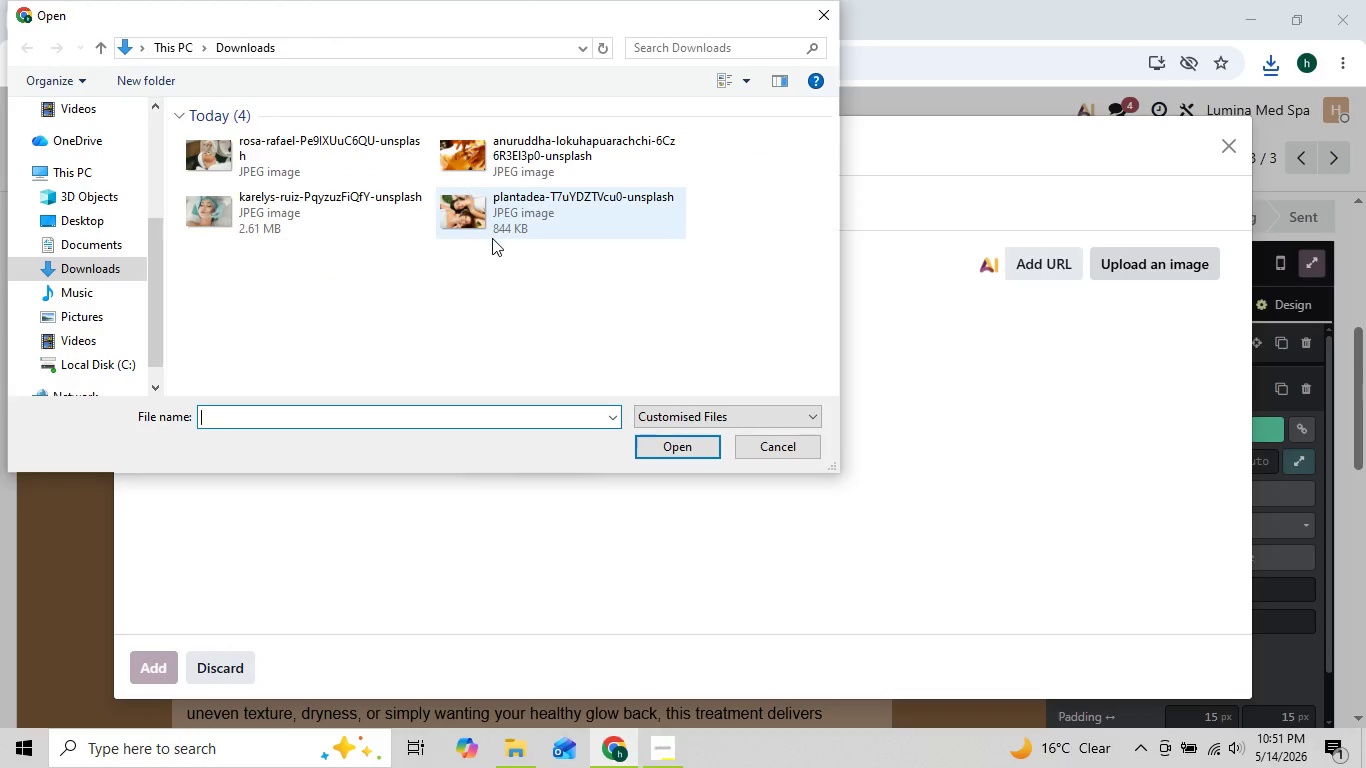 
double_click([492, 238])
 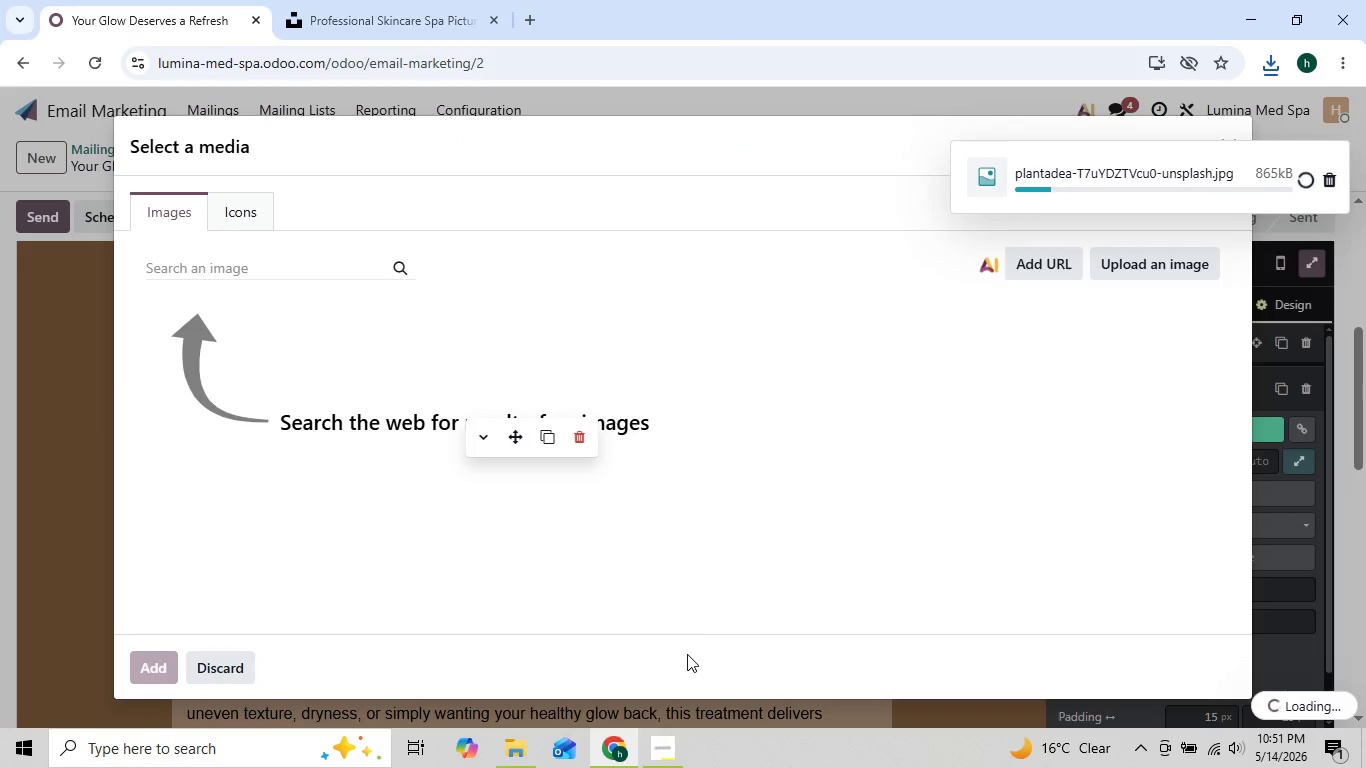 
left_click([650, 760])